 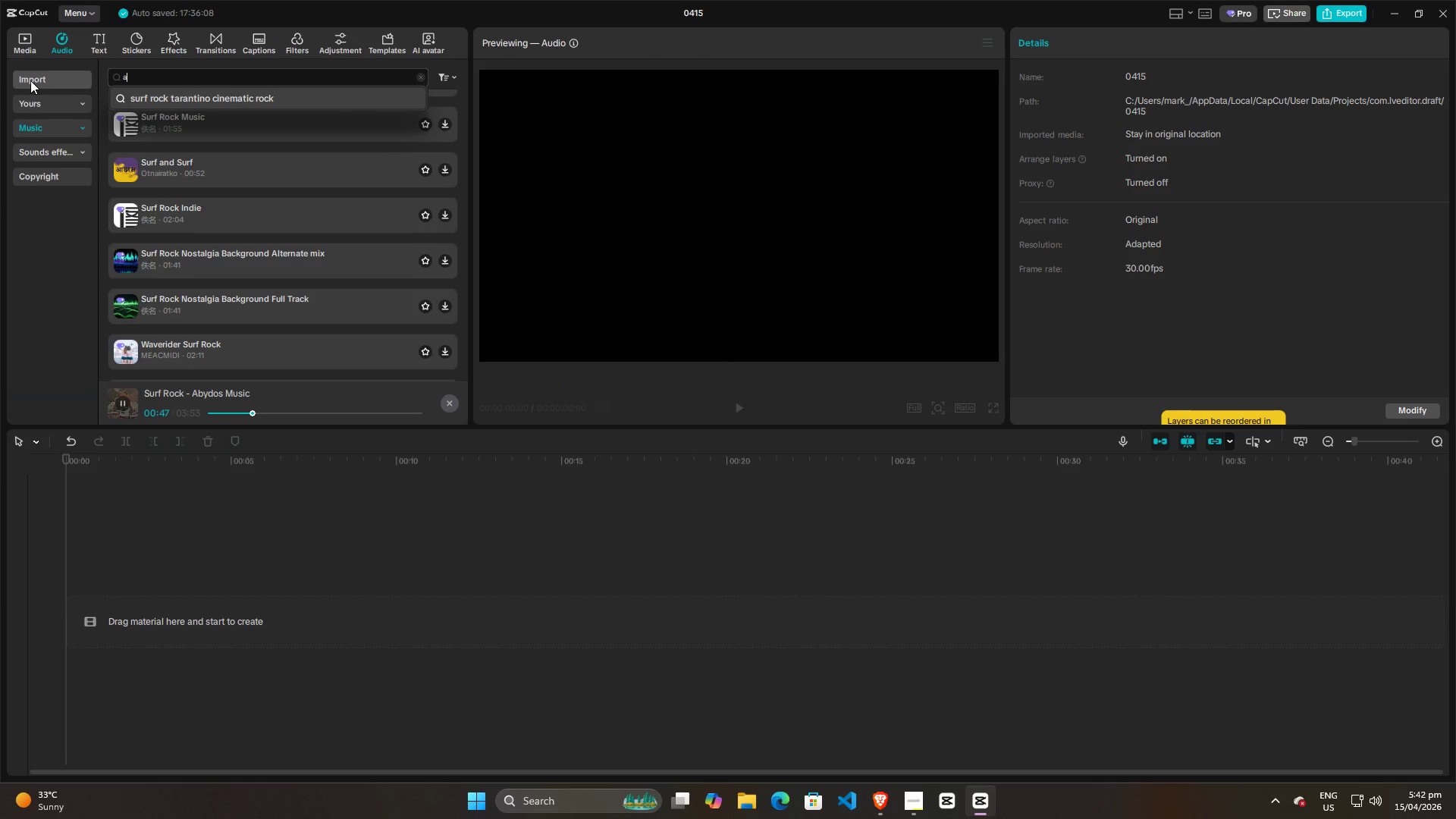 
key(ArrowDown)
 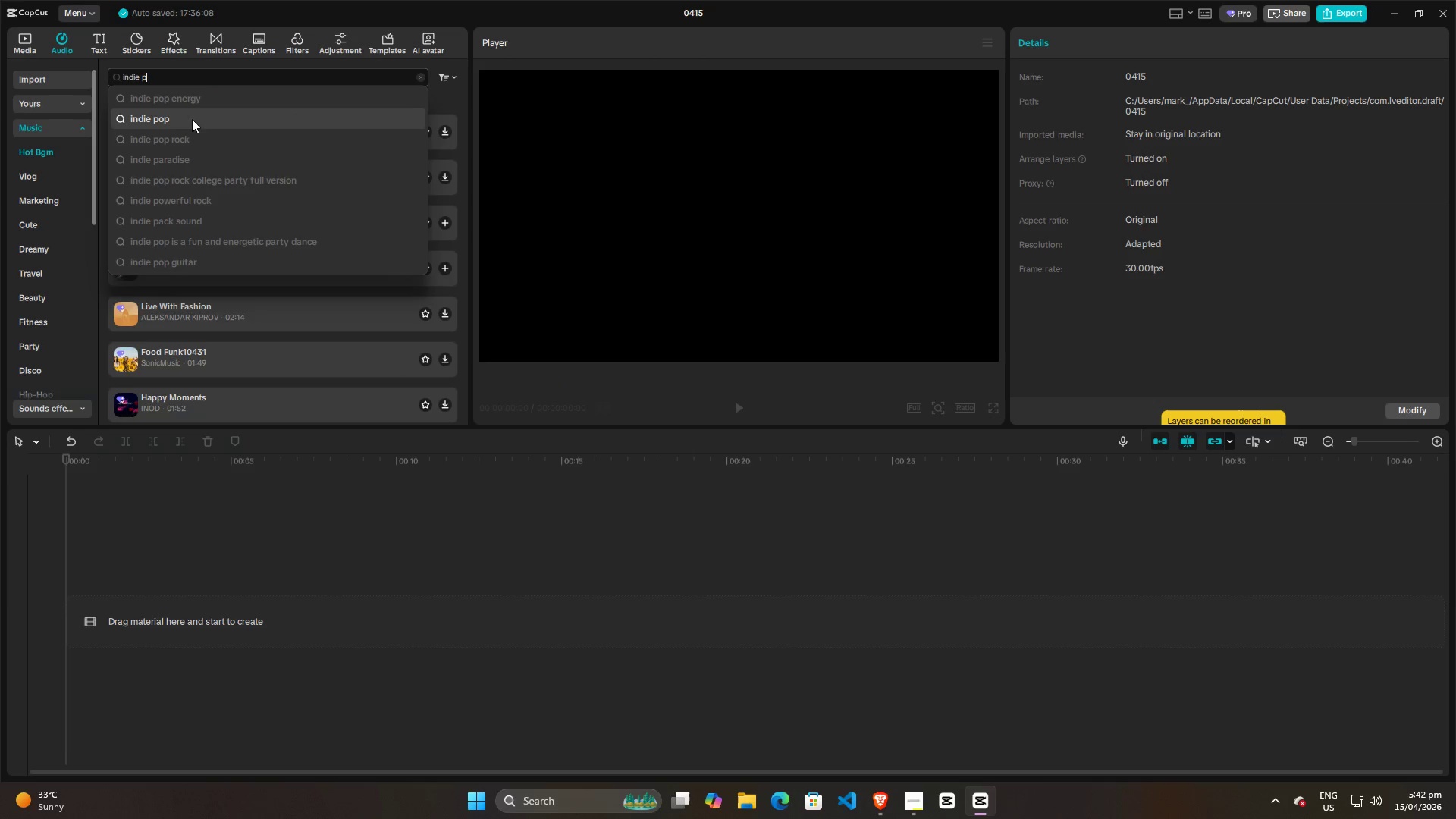 
left_click([193, 122])
 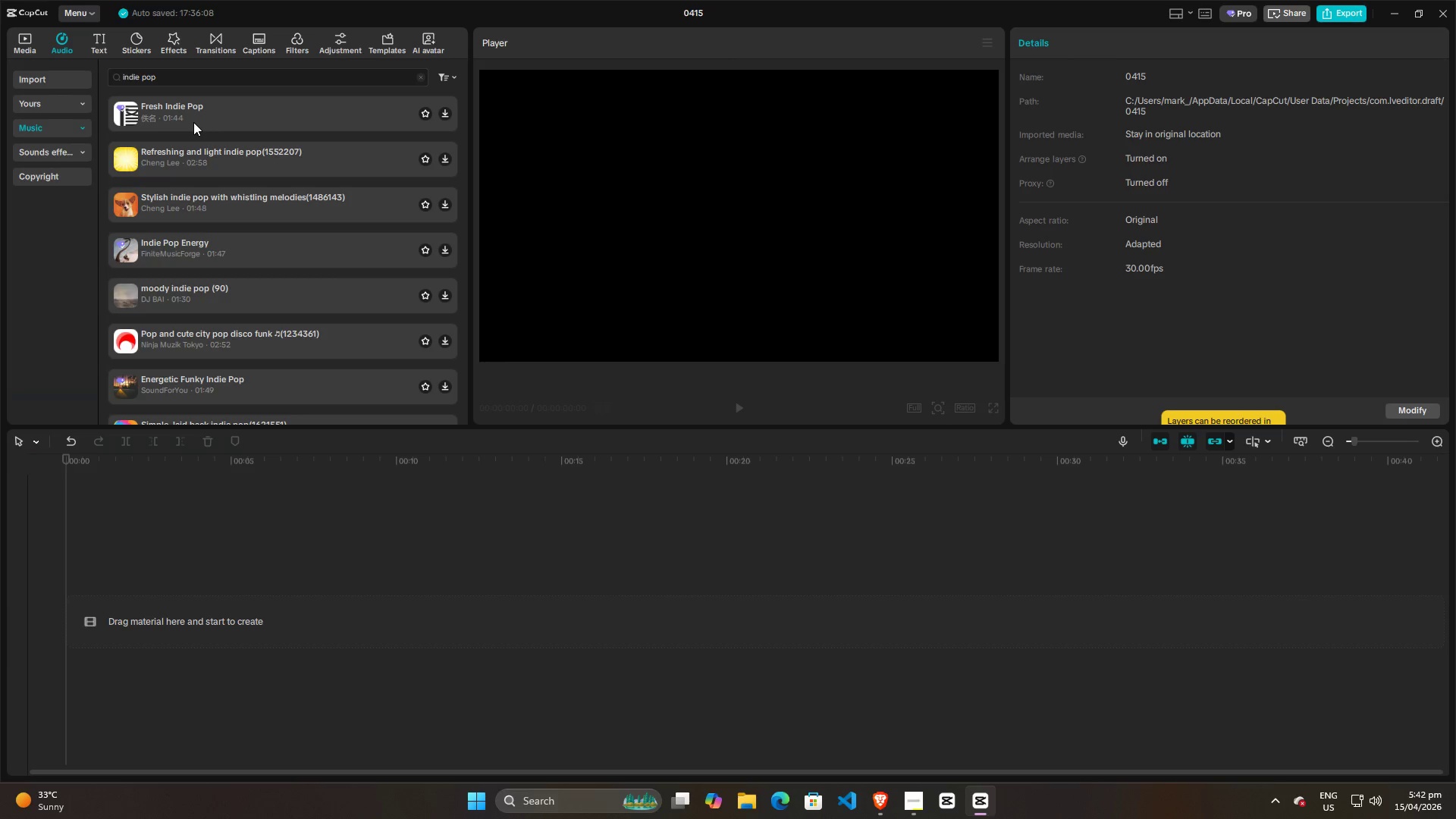 
wait(14.01)
 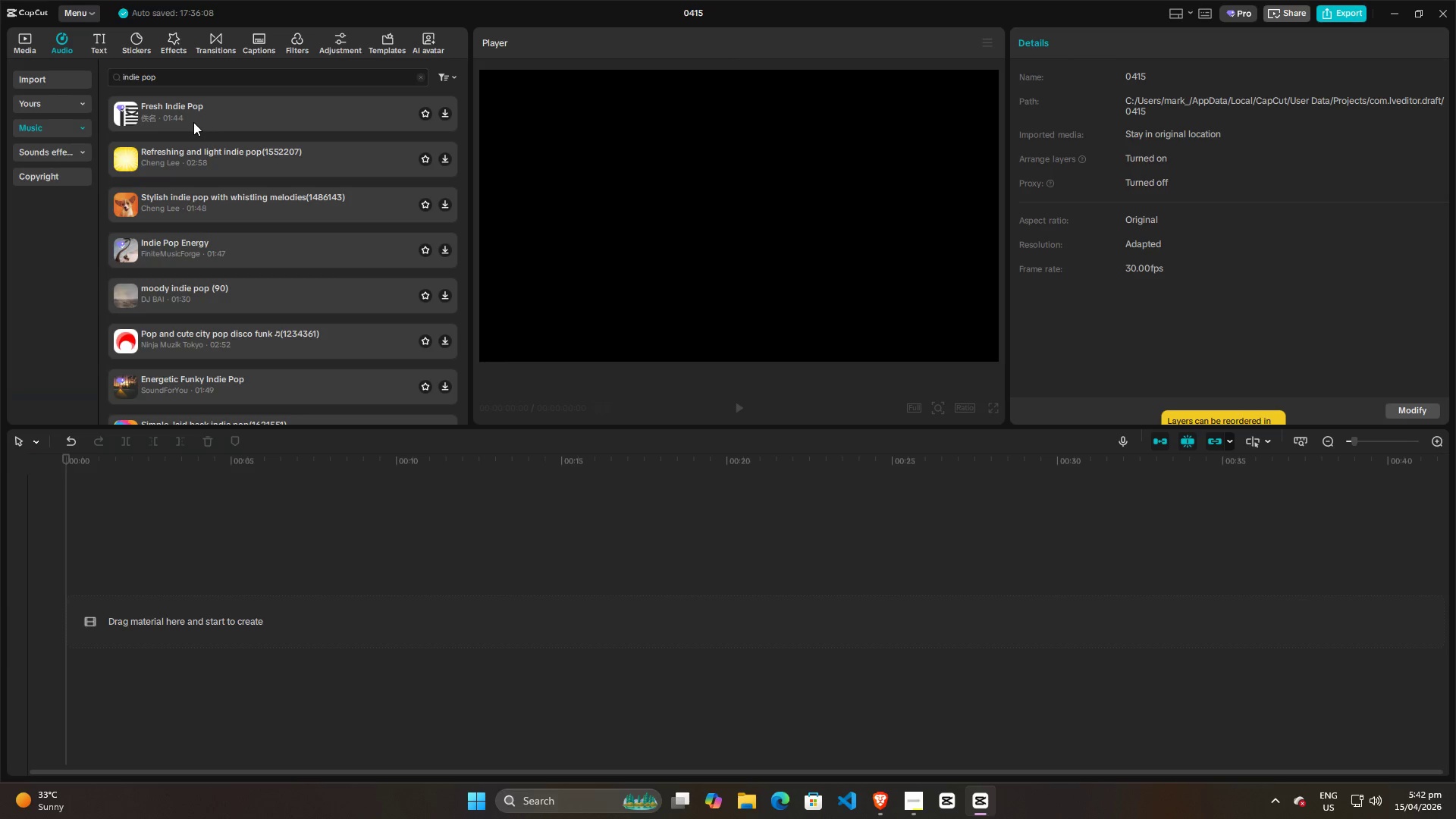 
scroll: coordinate [324, 246], scroll_direction: down, amount: 4.0
 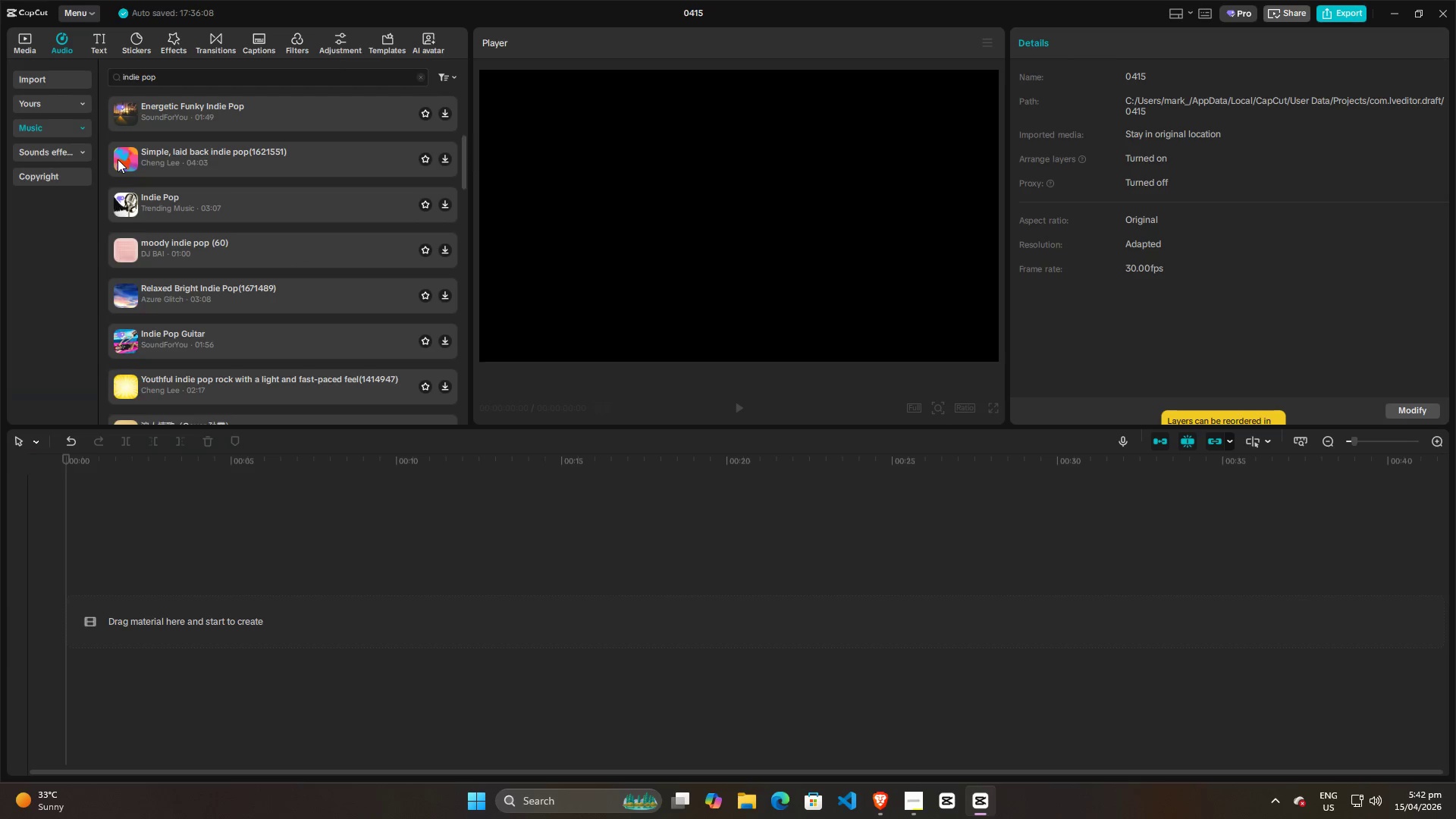 
left_click([124, 165])
 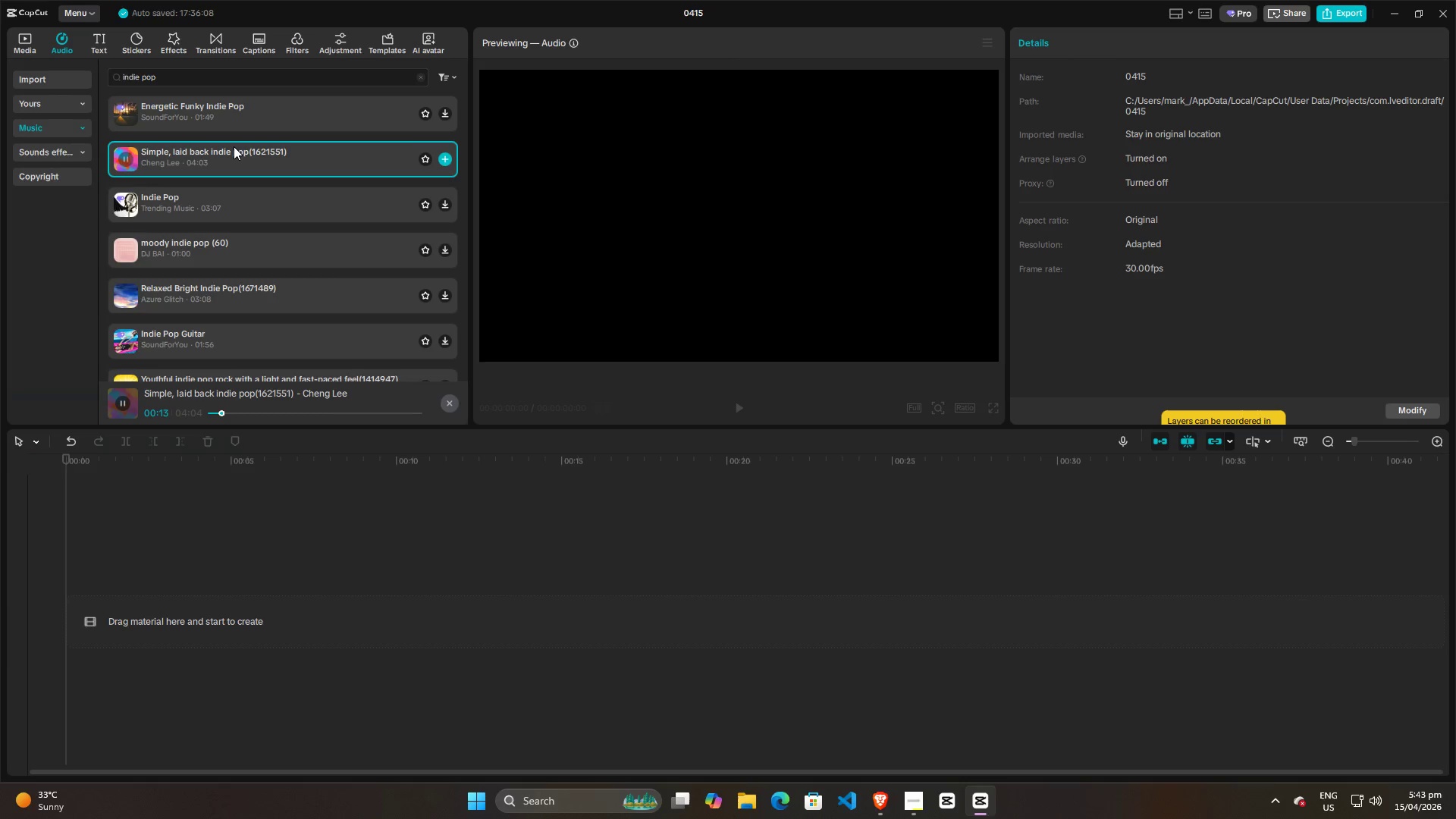 
wait(18.7)
 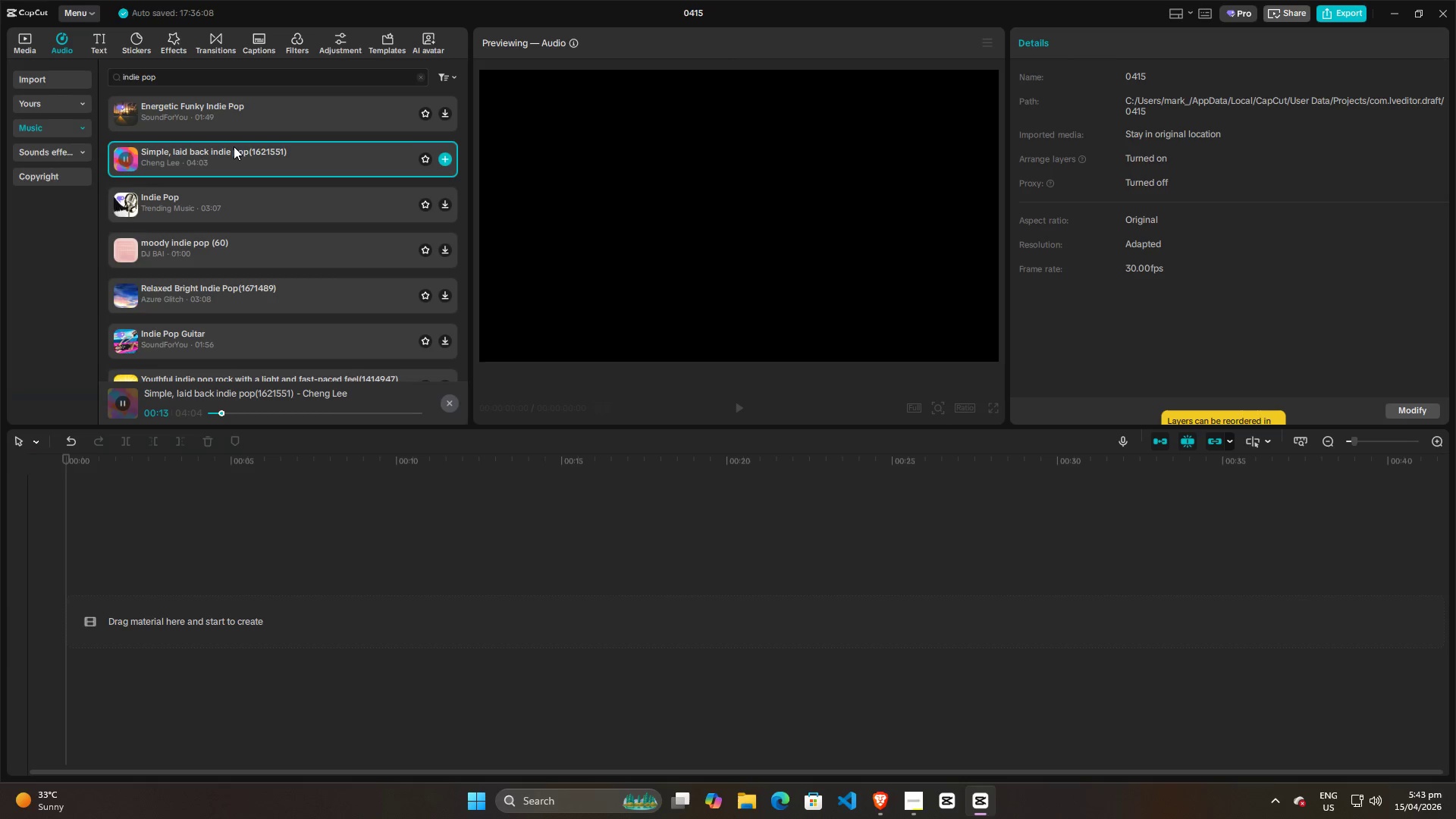 
left_click([425, 160])
 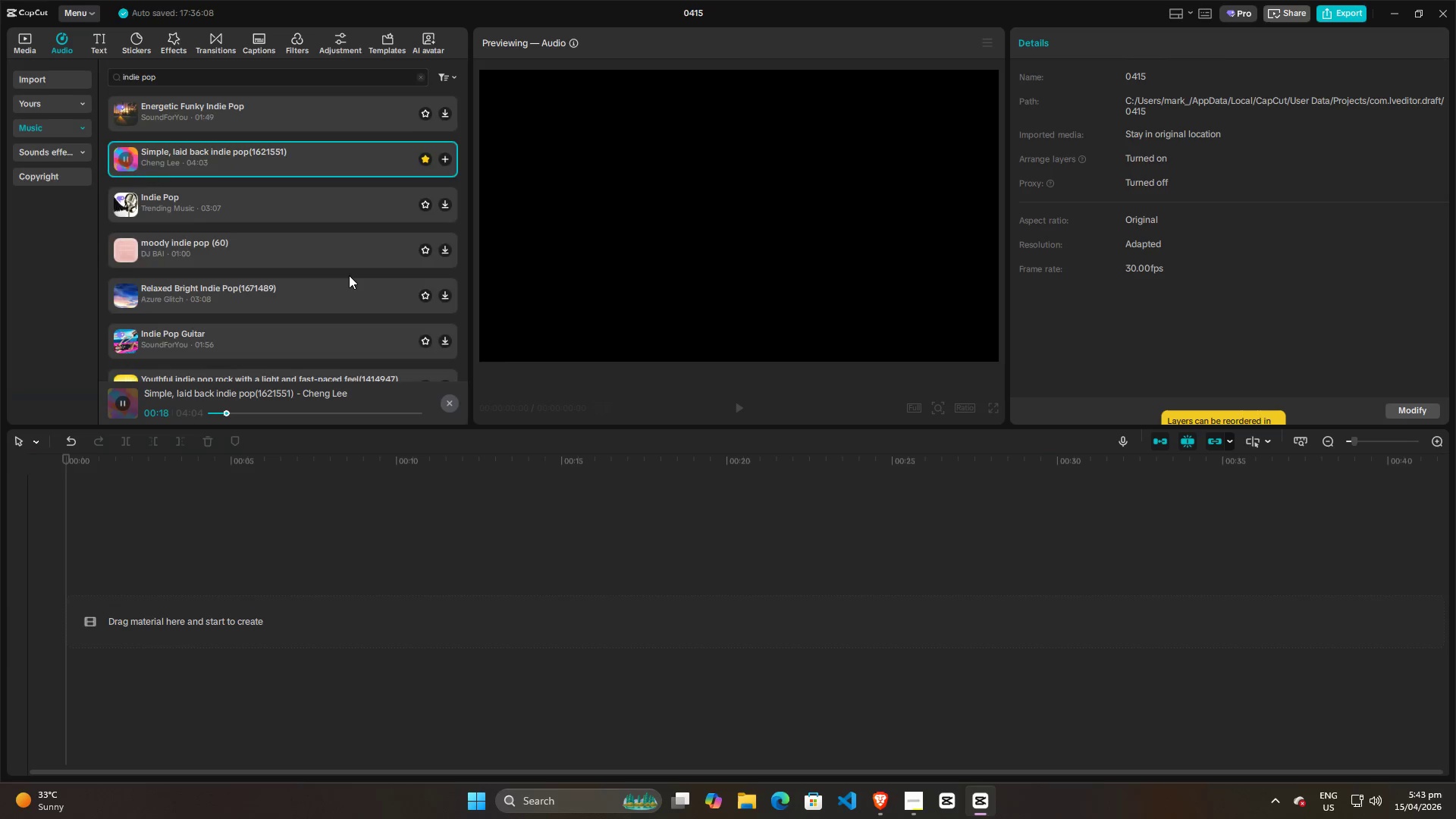 
scroll: coordinate [345, 280], scroll_direction: down, amount: 14.0
 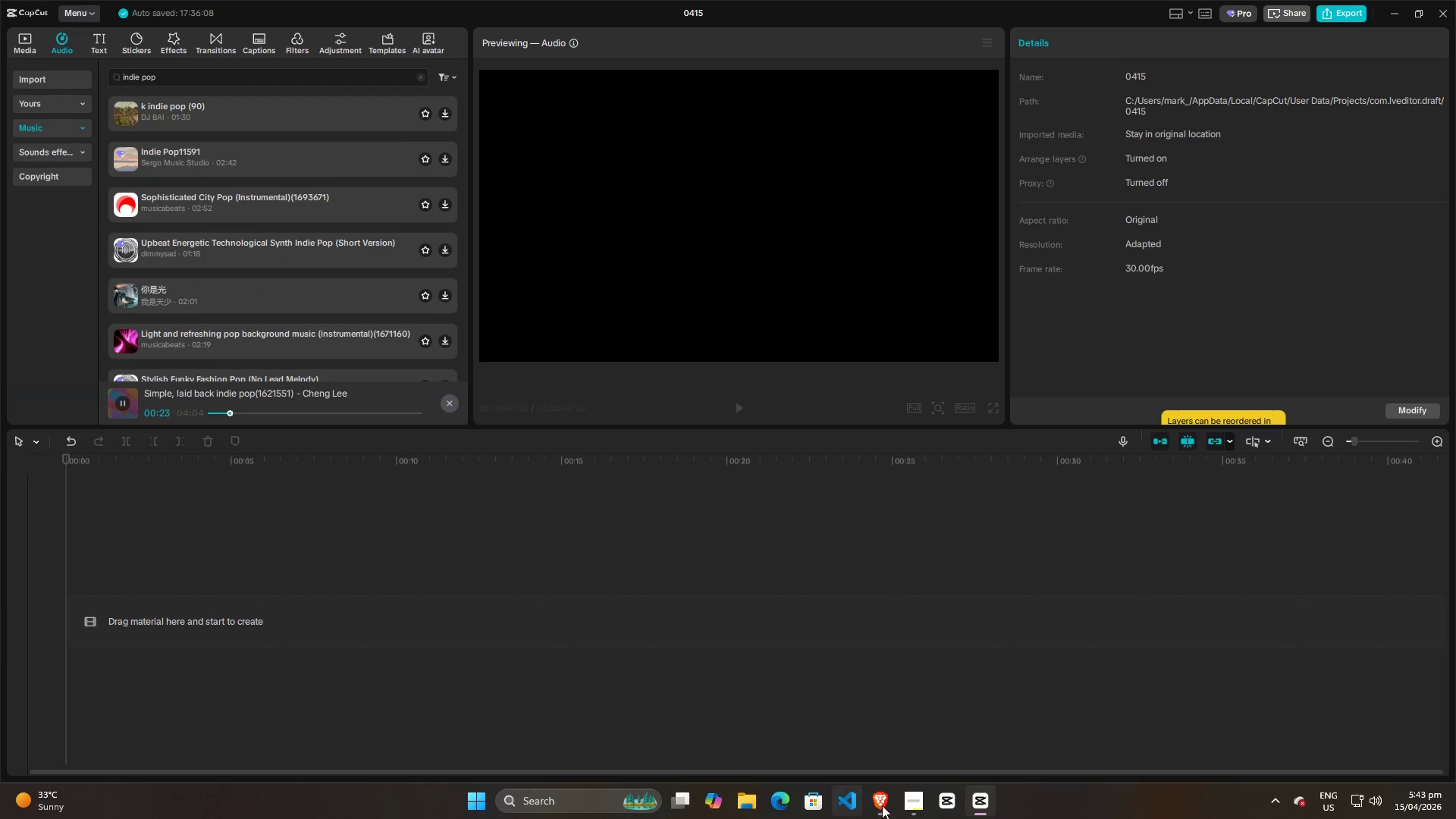 
left_click([905, 800])